 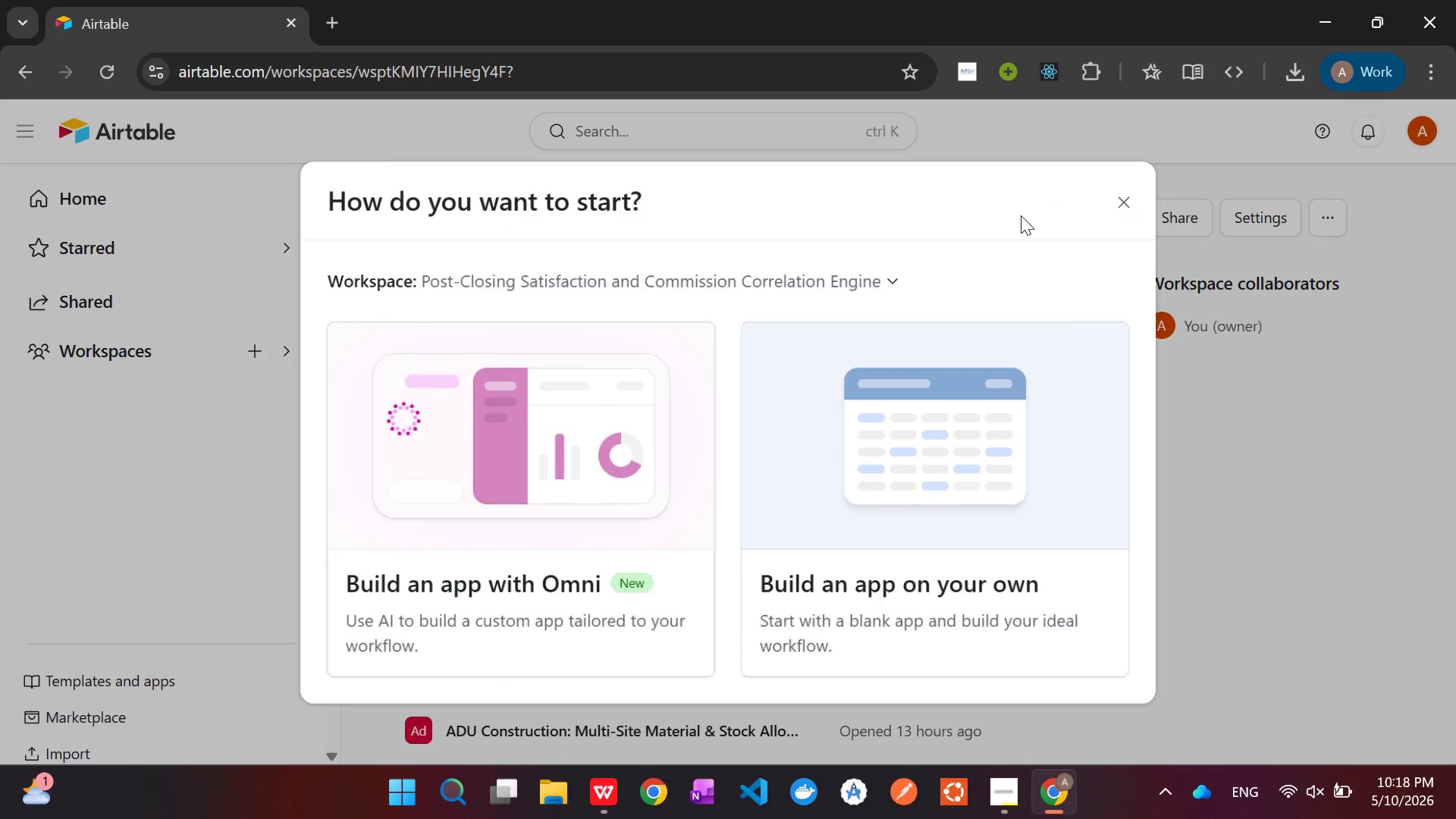 
left_click([948, 500])
 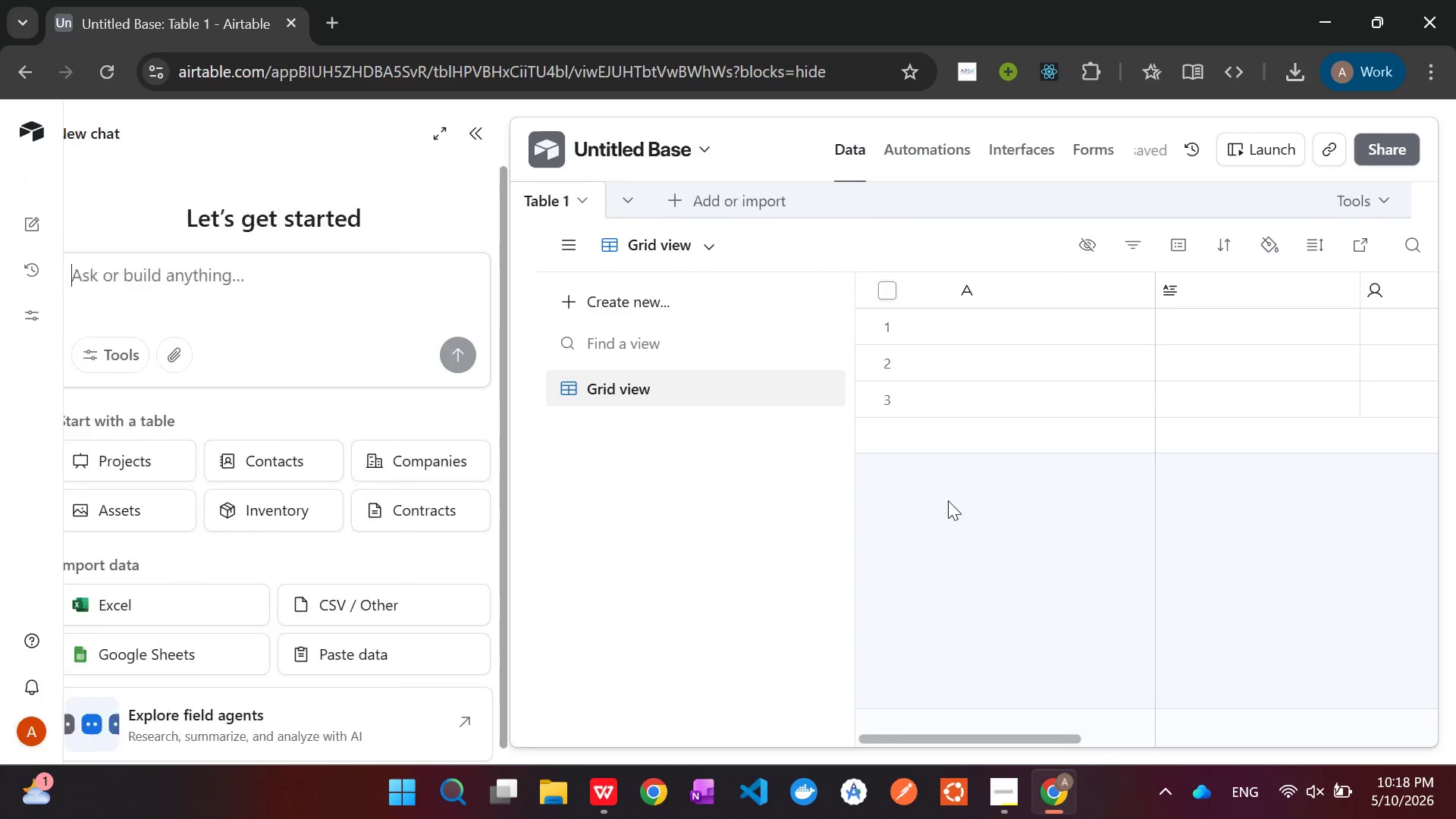 
wait(10.97)
 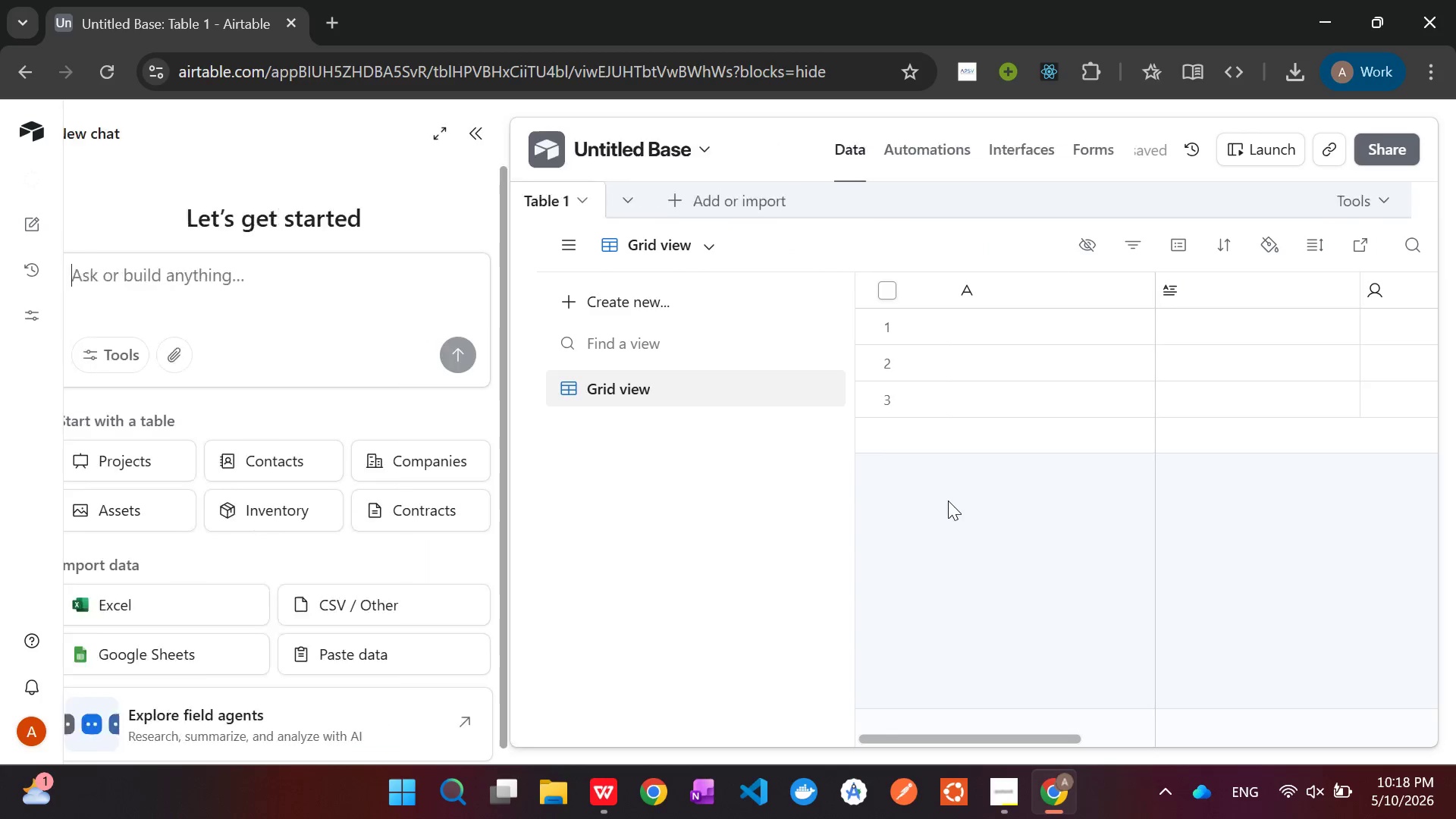 
left_click([509, 142])
 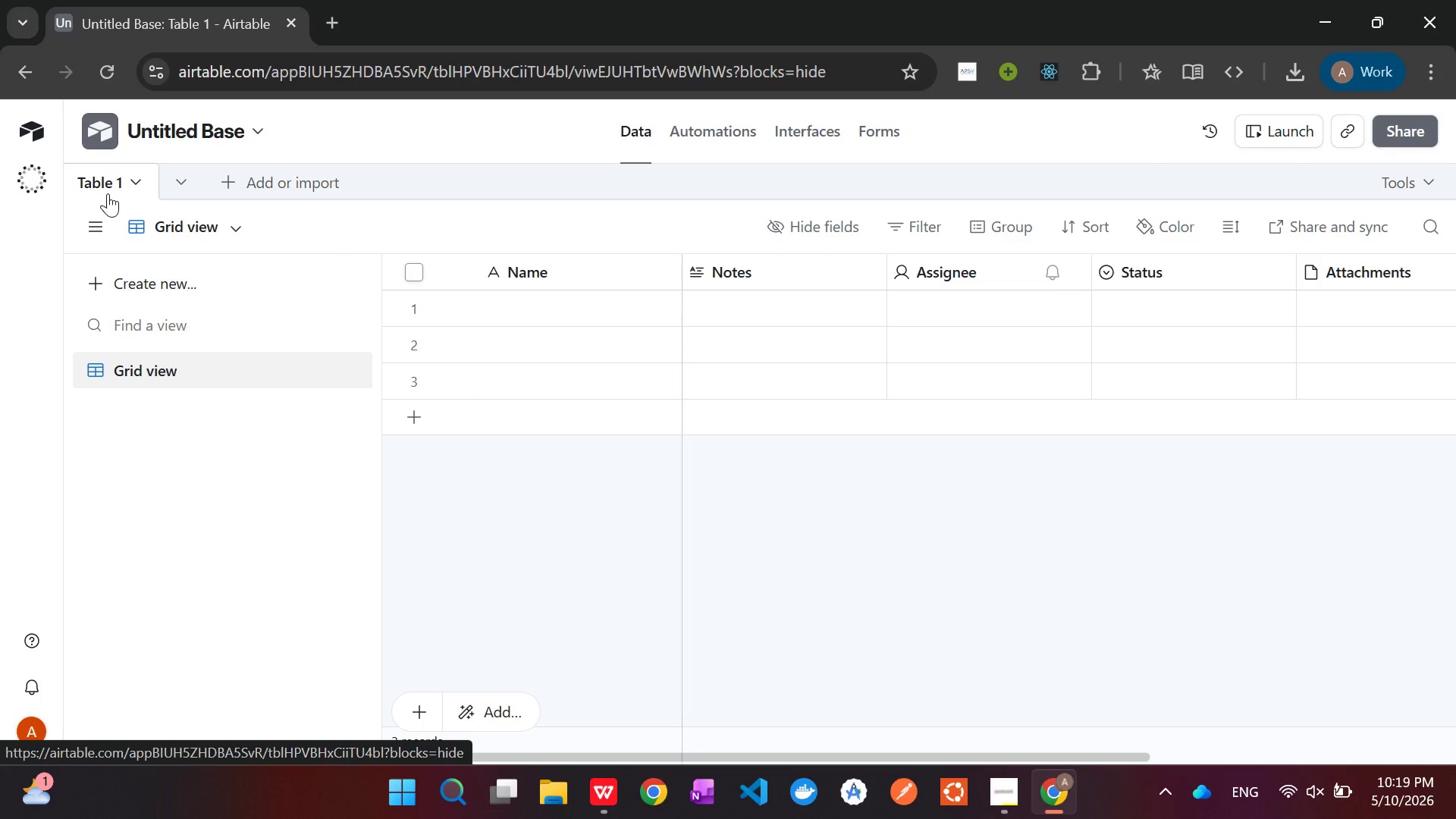 
wait(59.39)
 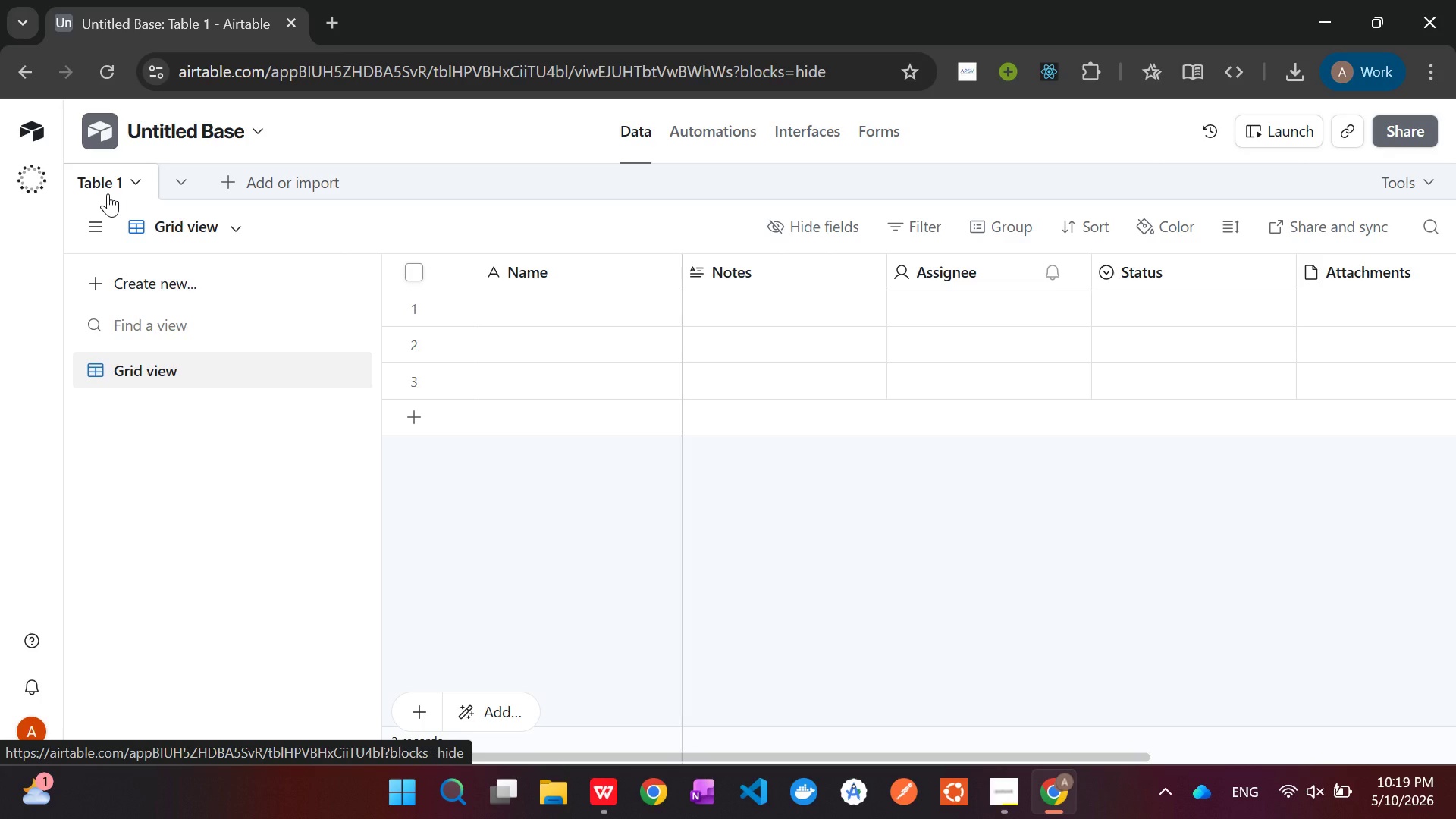 
left_click([270, 180])
 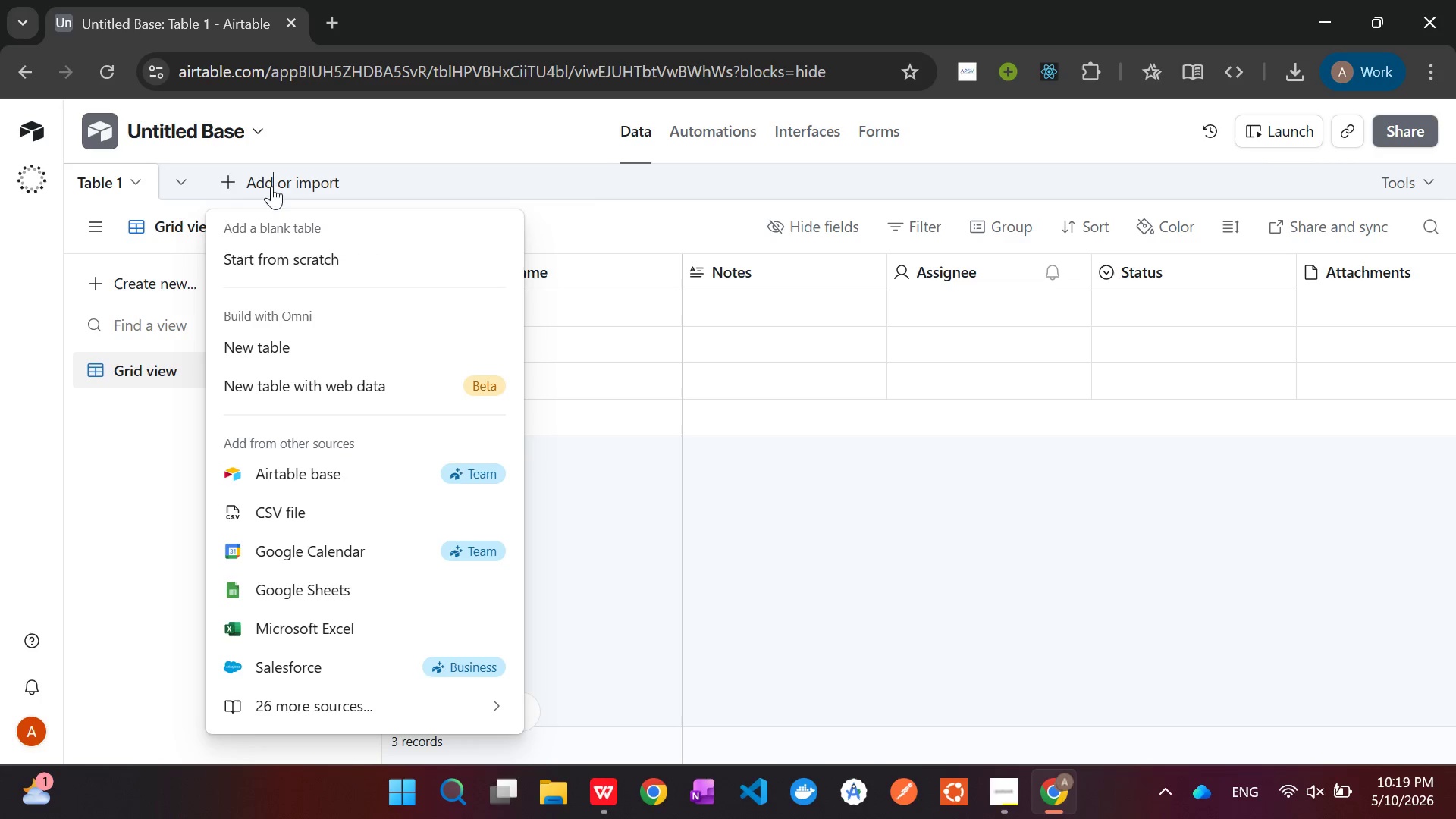 
left_click([287, 259])
 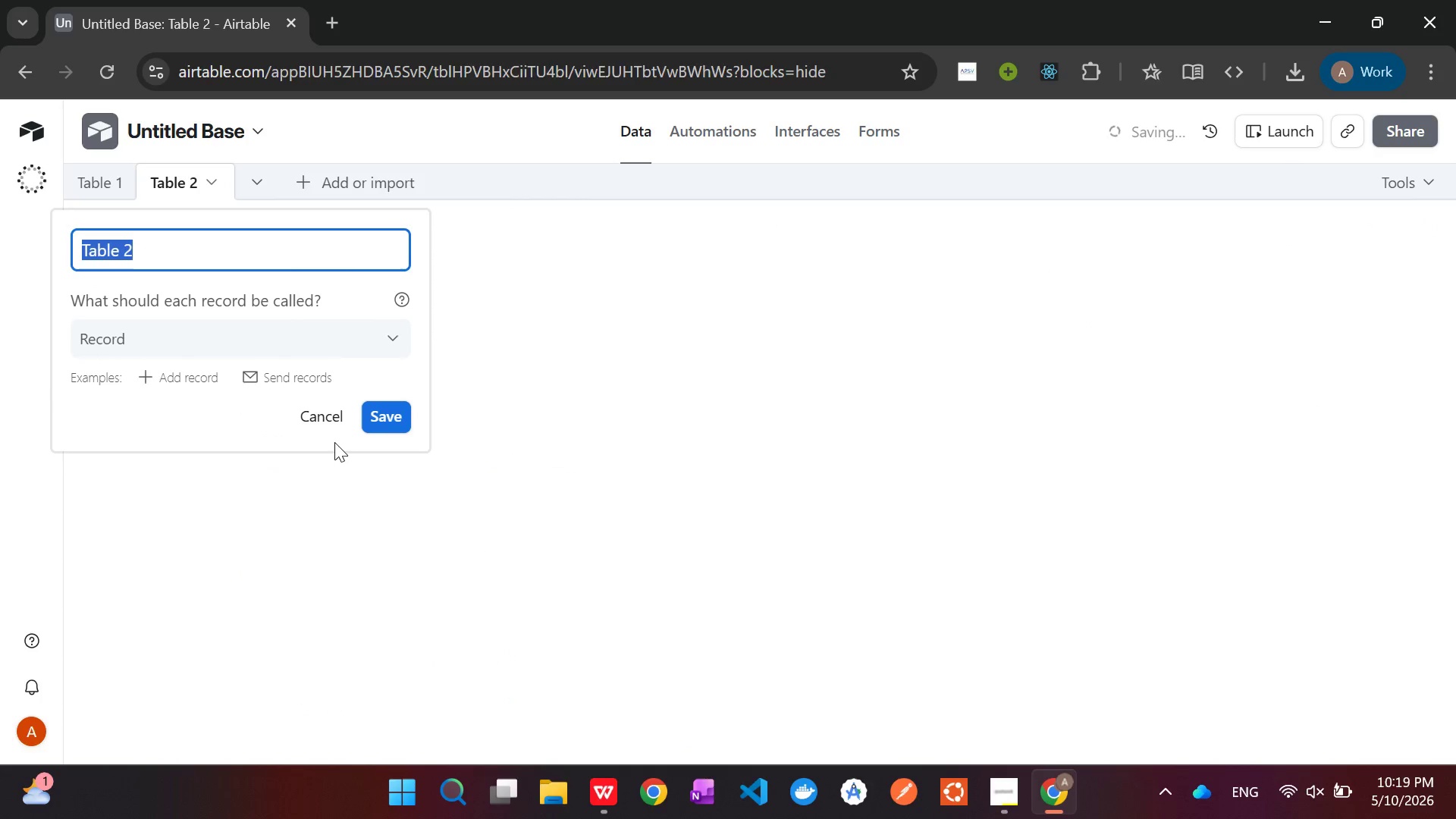 
left_click([310, 406])
 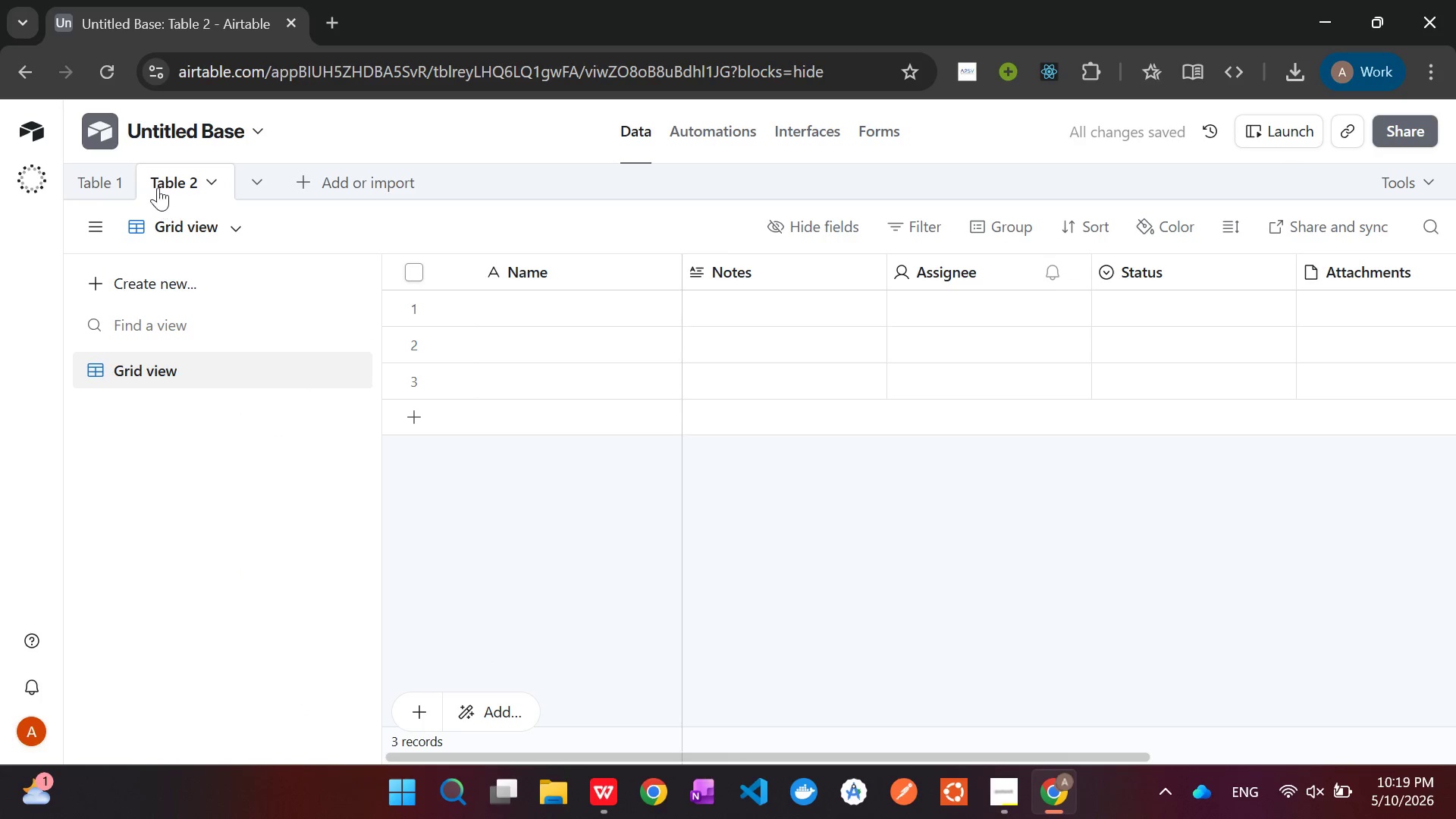 
right_click([159, 165])
 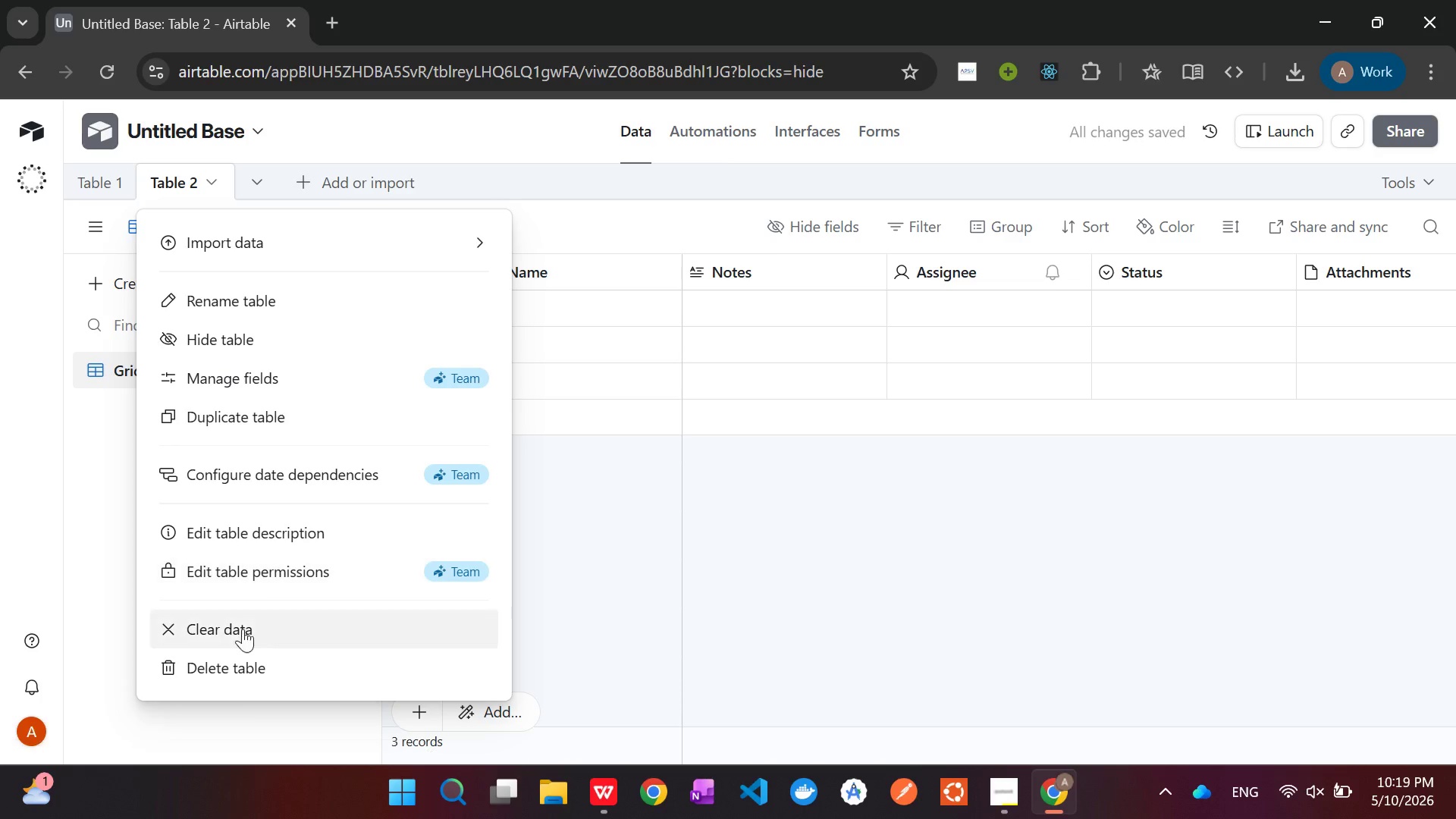 
left_click([248, 655])
 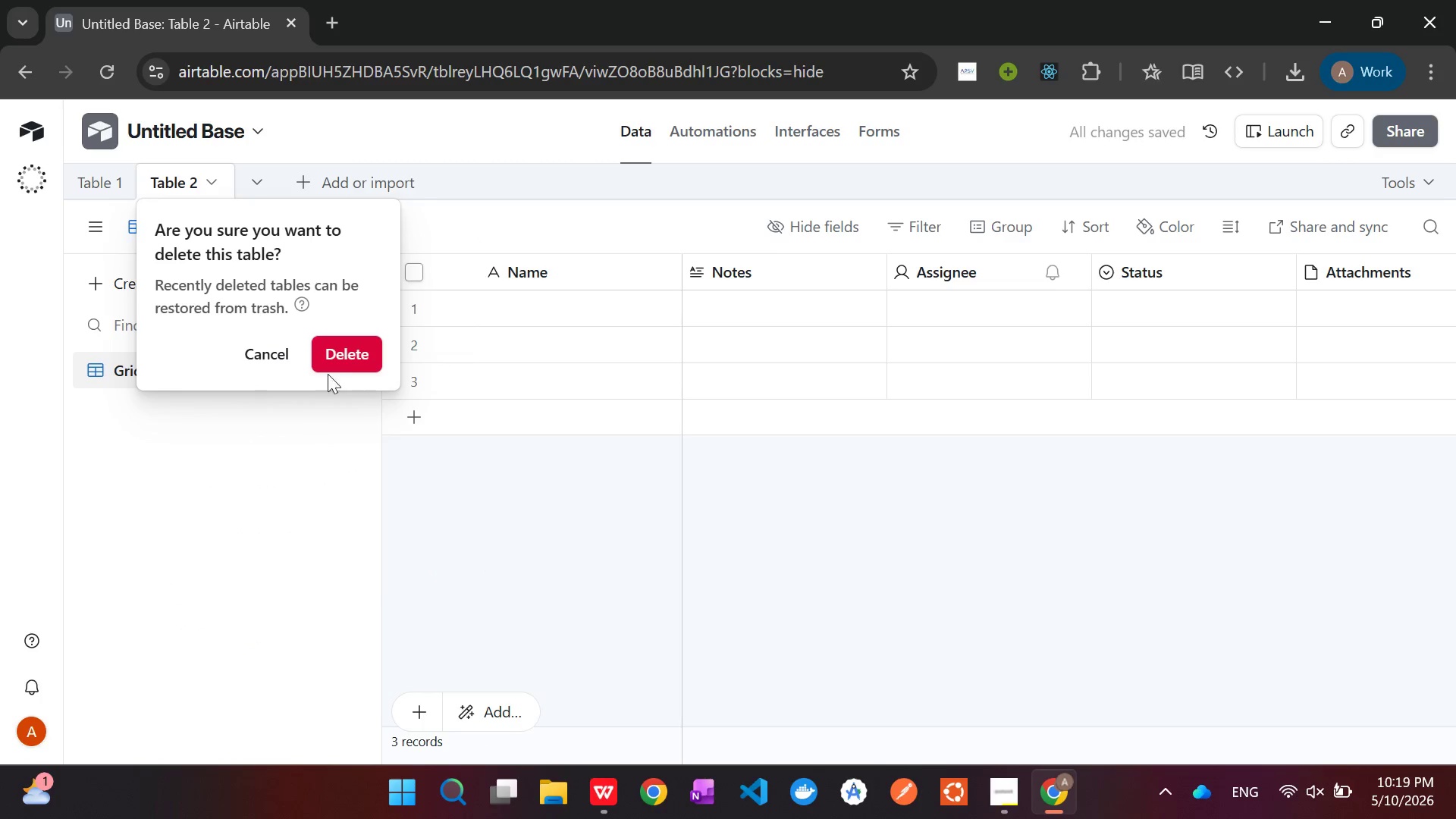 
left_click([353, 335])
 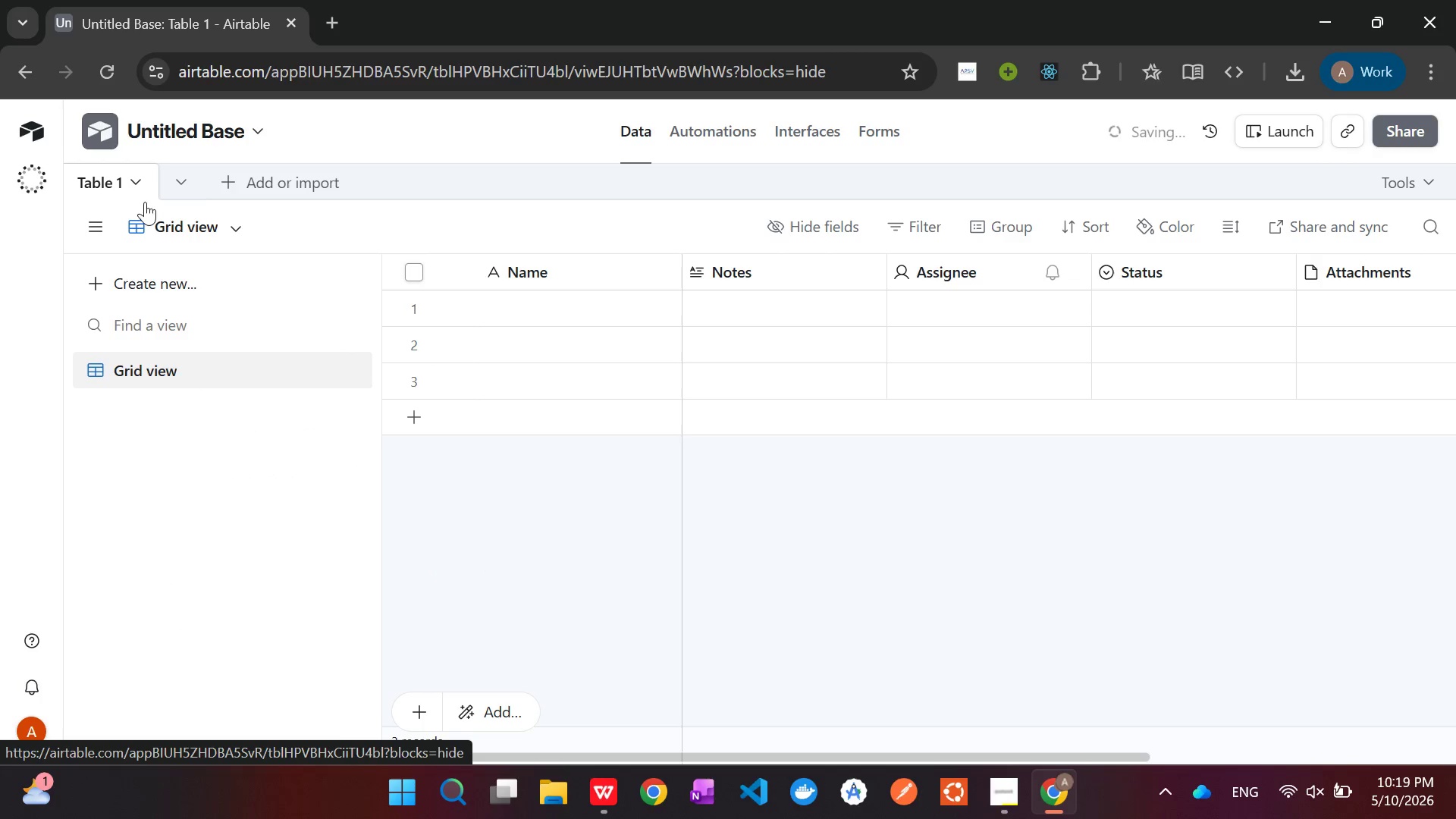 
left_click([227, 176])
 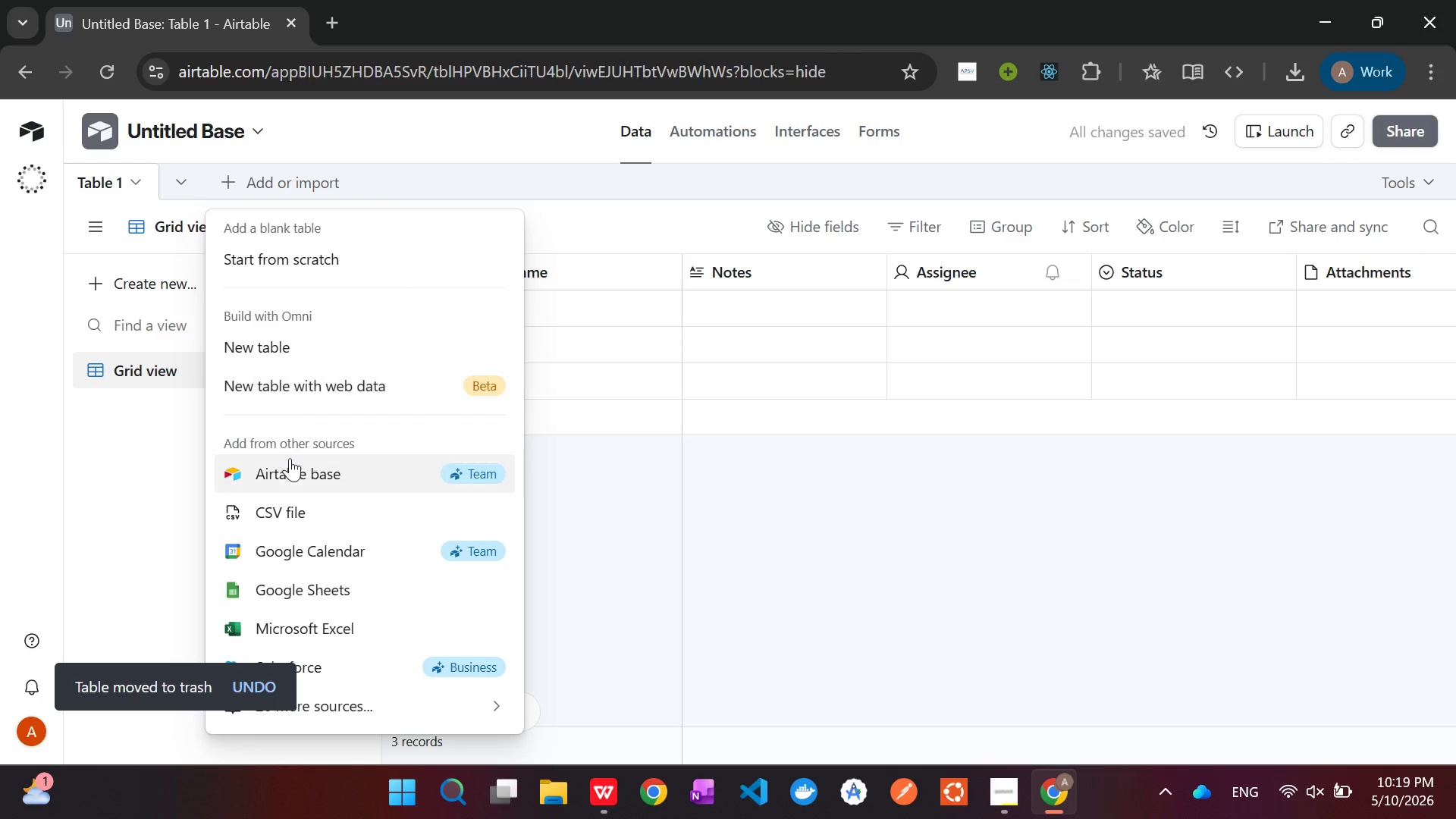 
left_click([279, 510])
 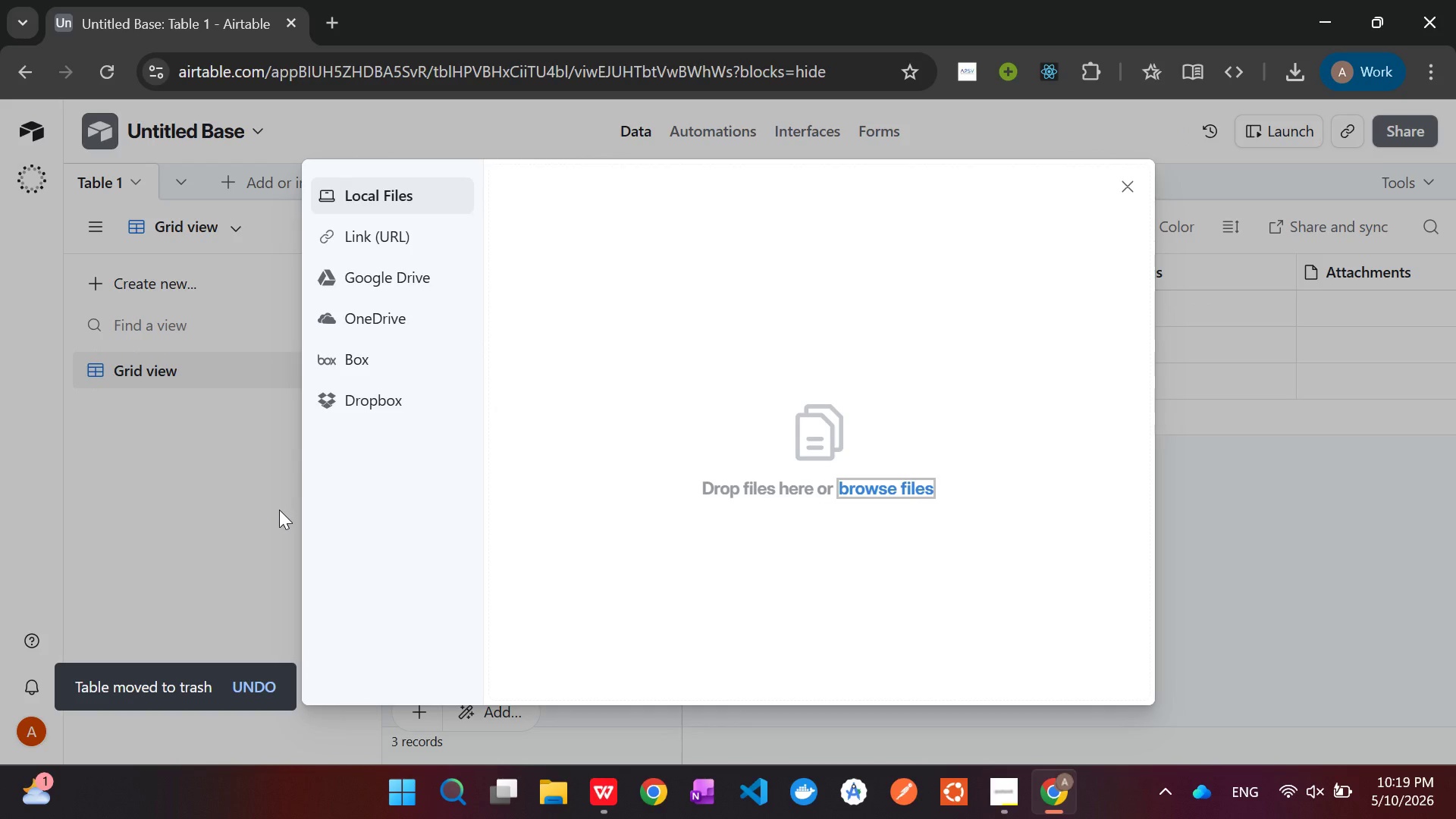 
wait(10.08)
 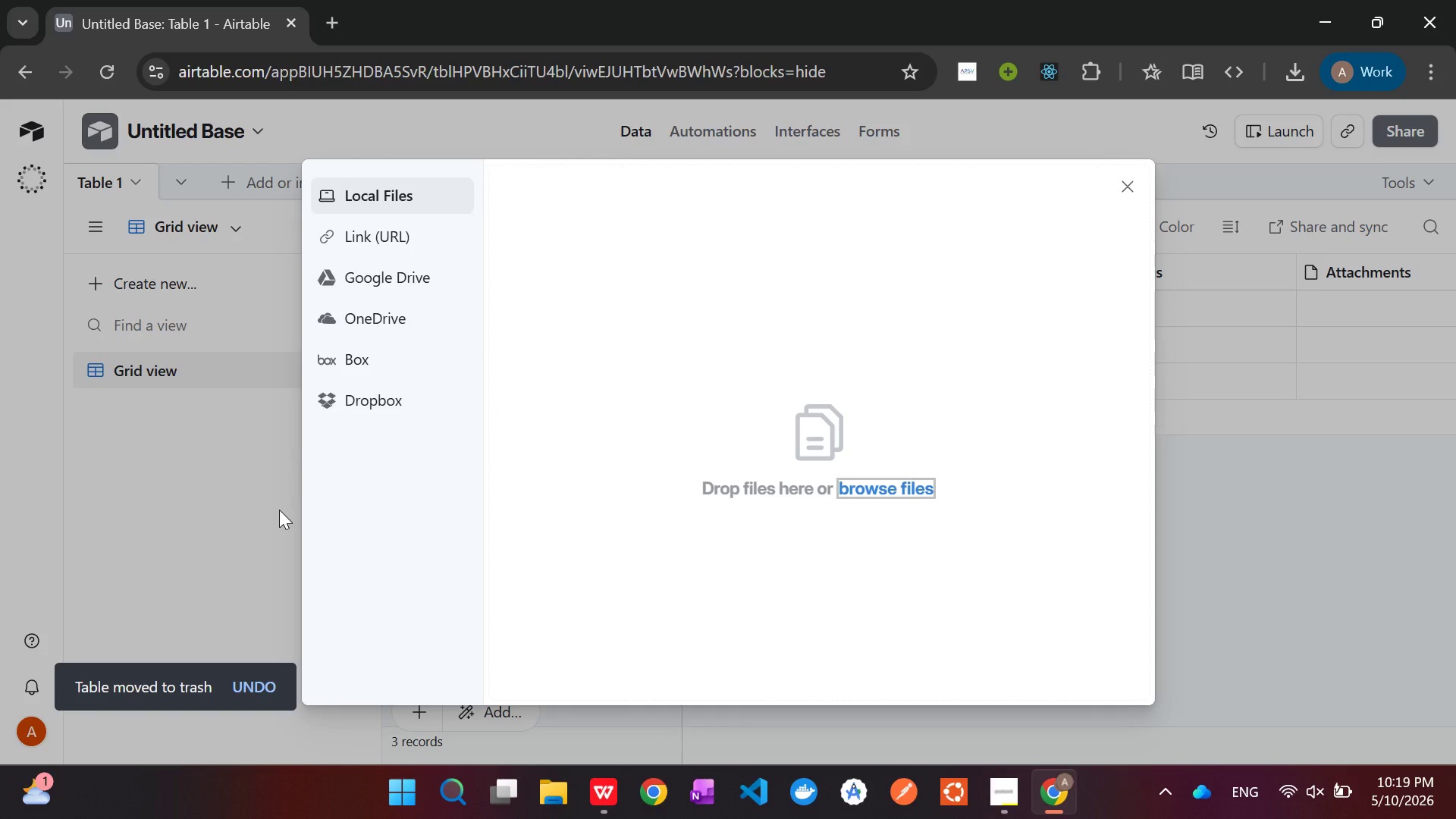 
left_click([881, 484])
 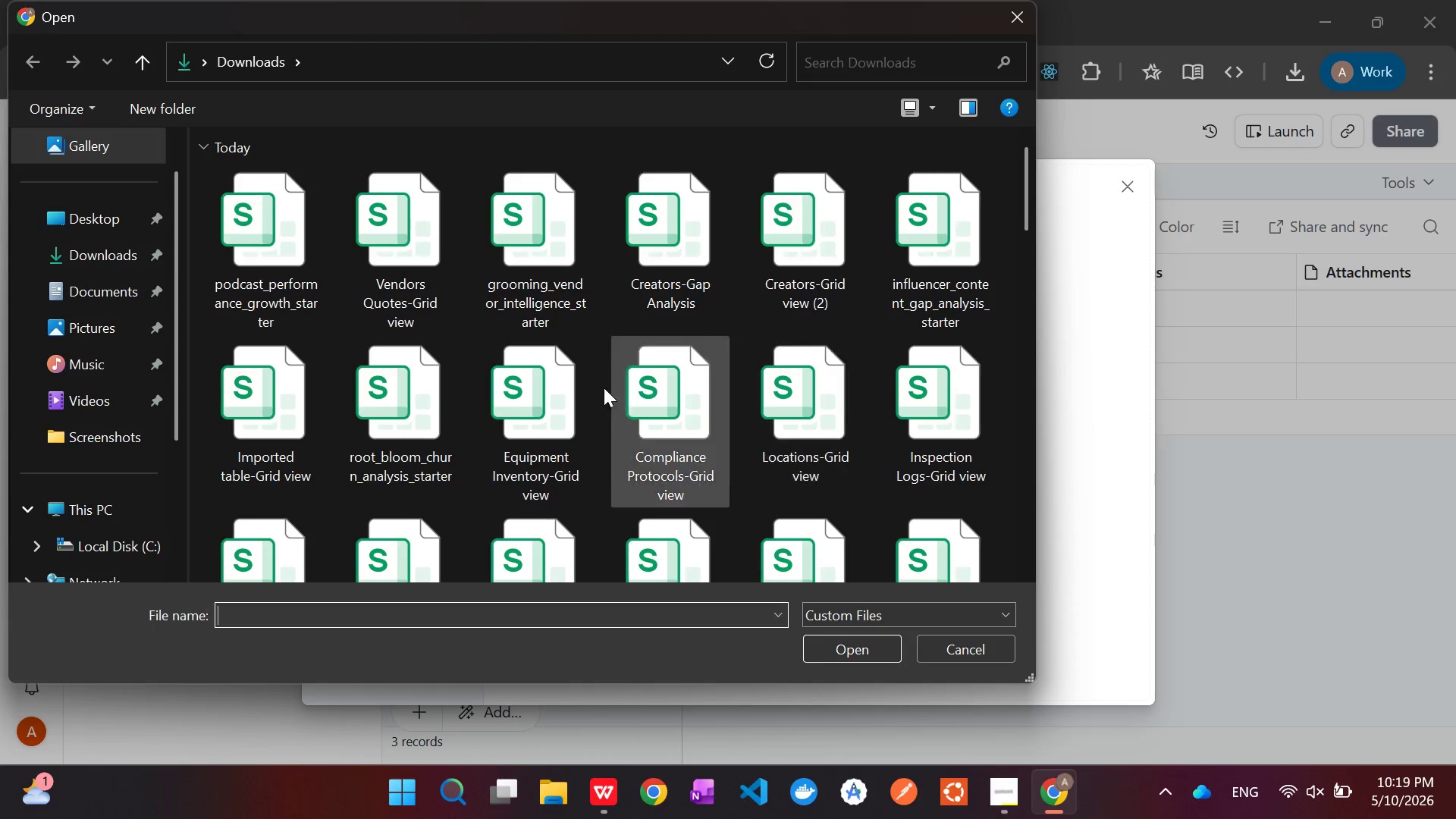 
left_click([214, 202])
 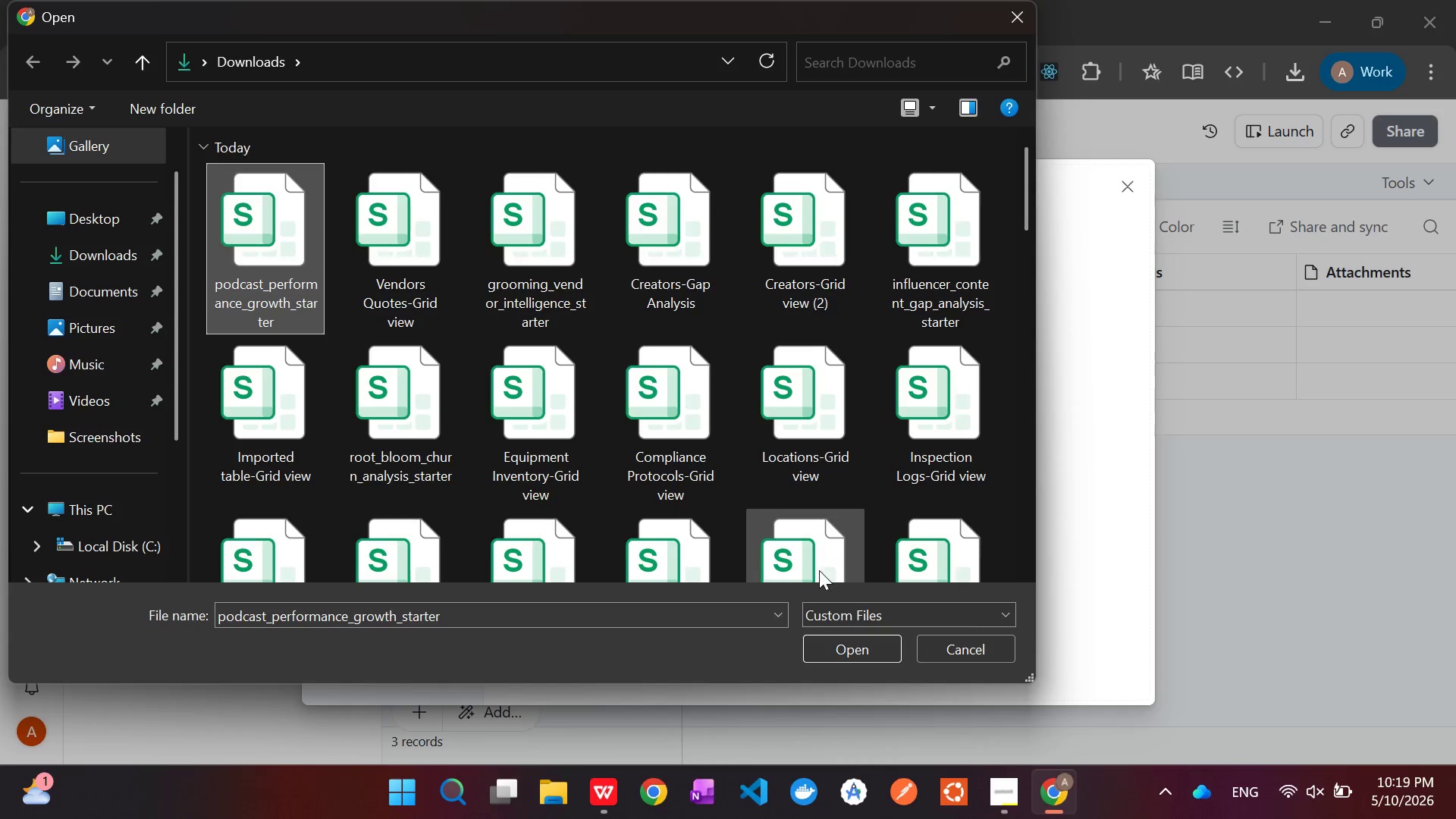 
left_click([849, 645])
 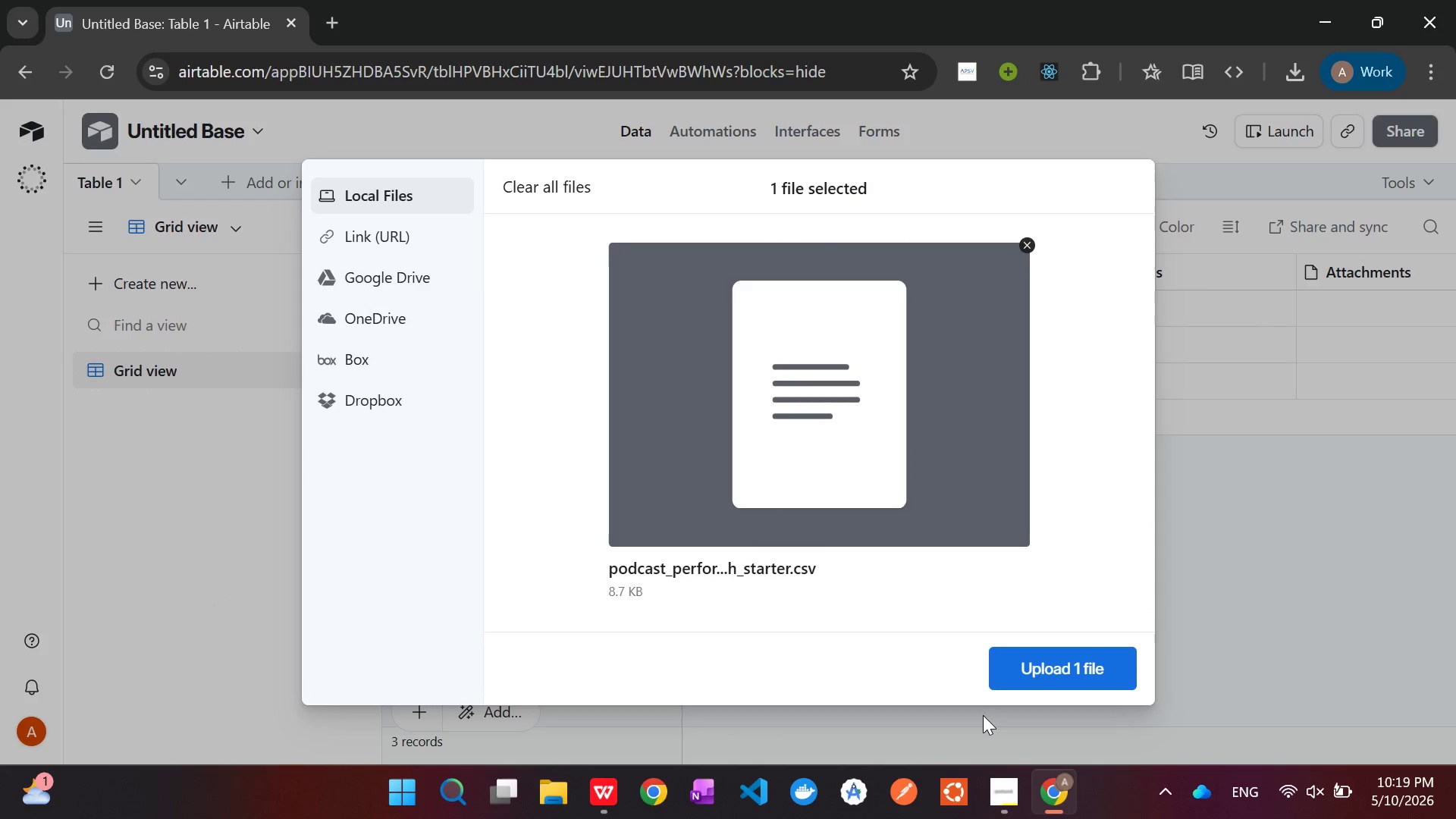 
left_click([990, 774])